 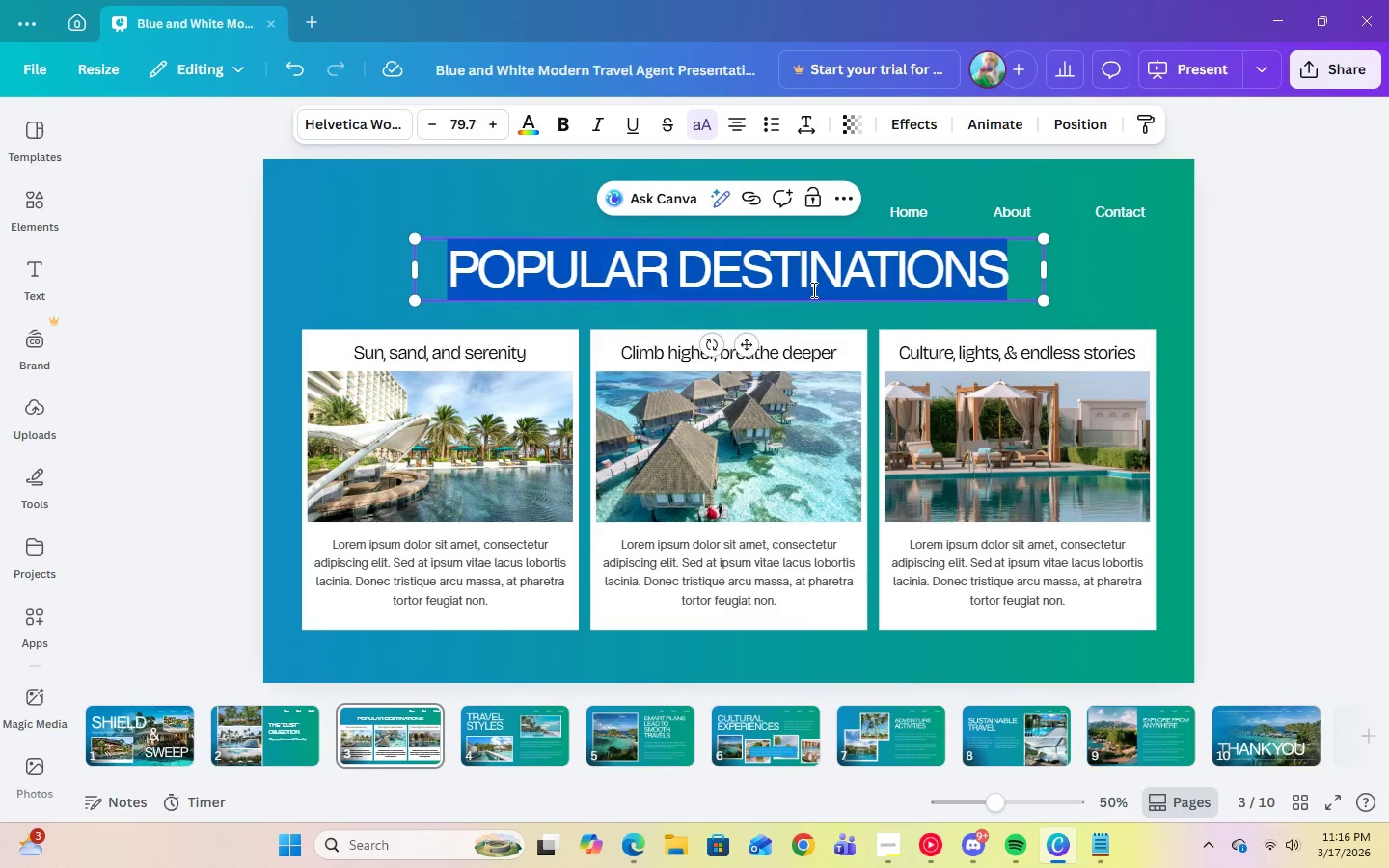 
type(the "shield & sweep)
 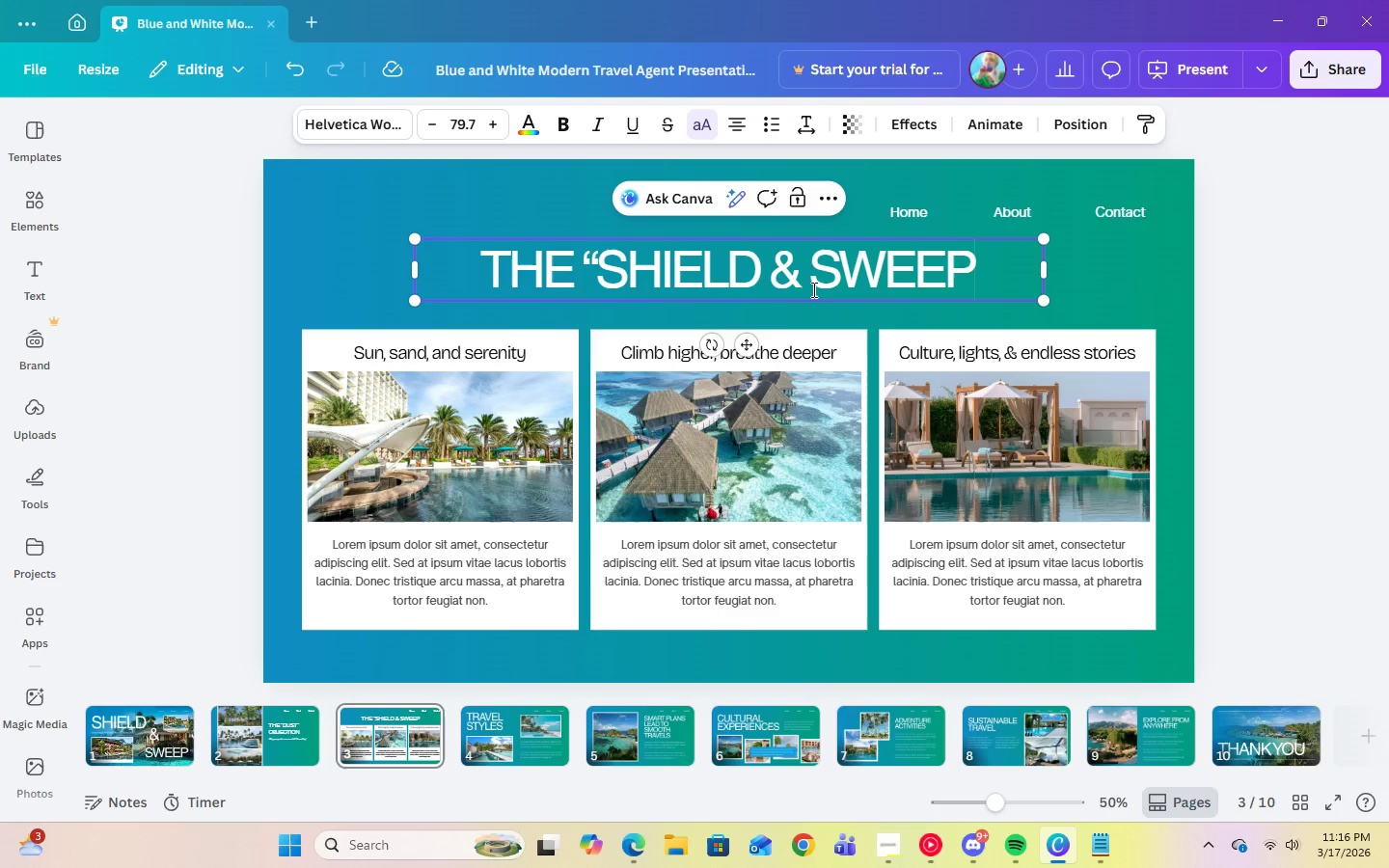 
 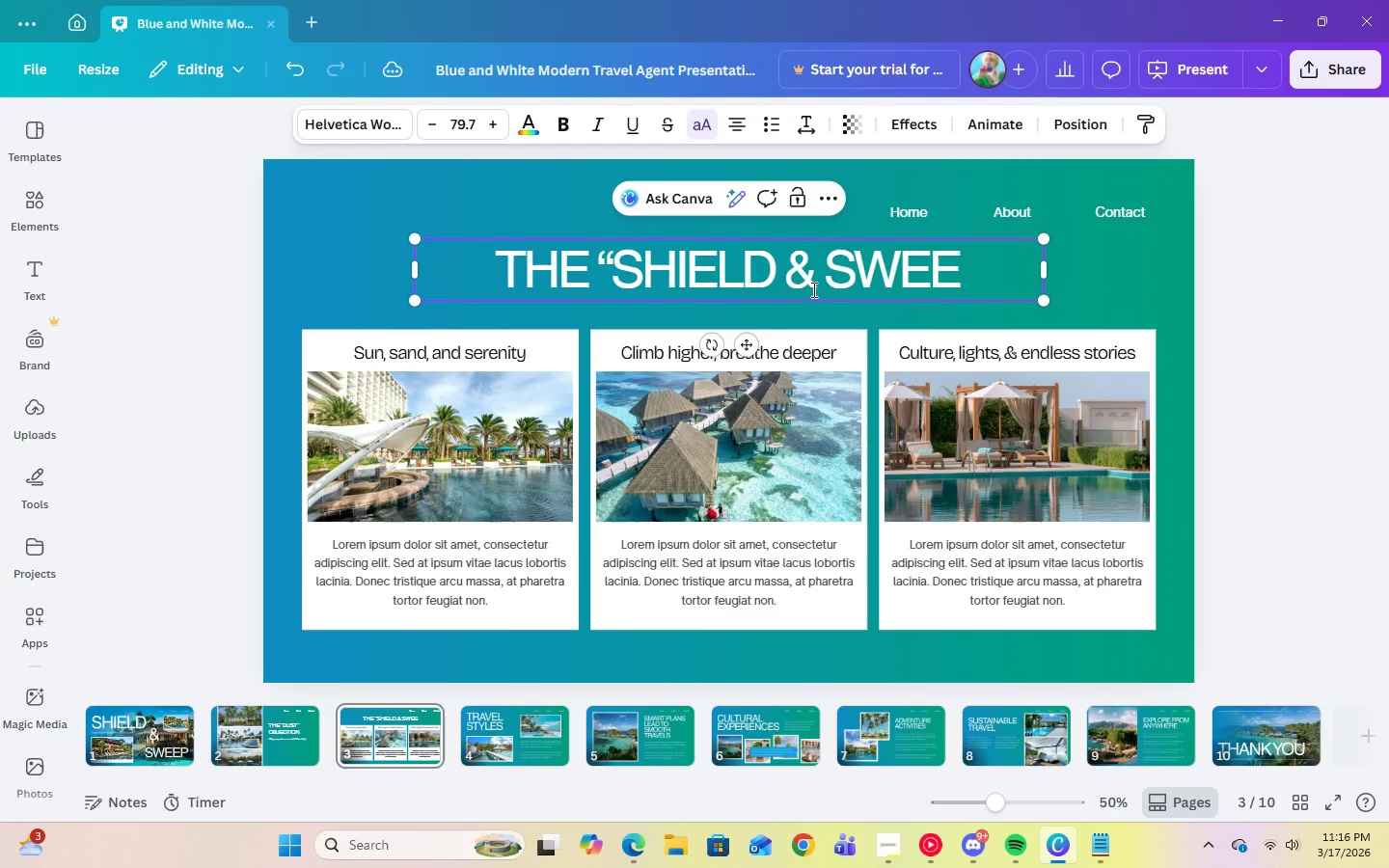 
hold_key(key=ShiftLeft, duration=1.5)
 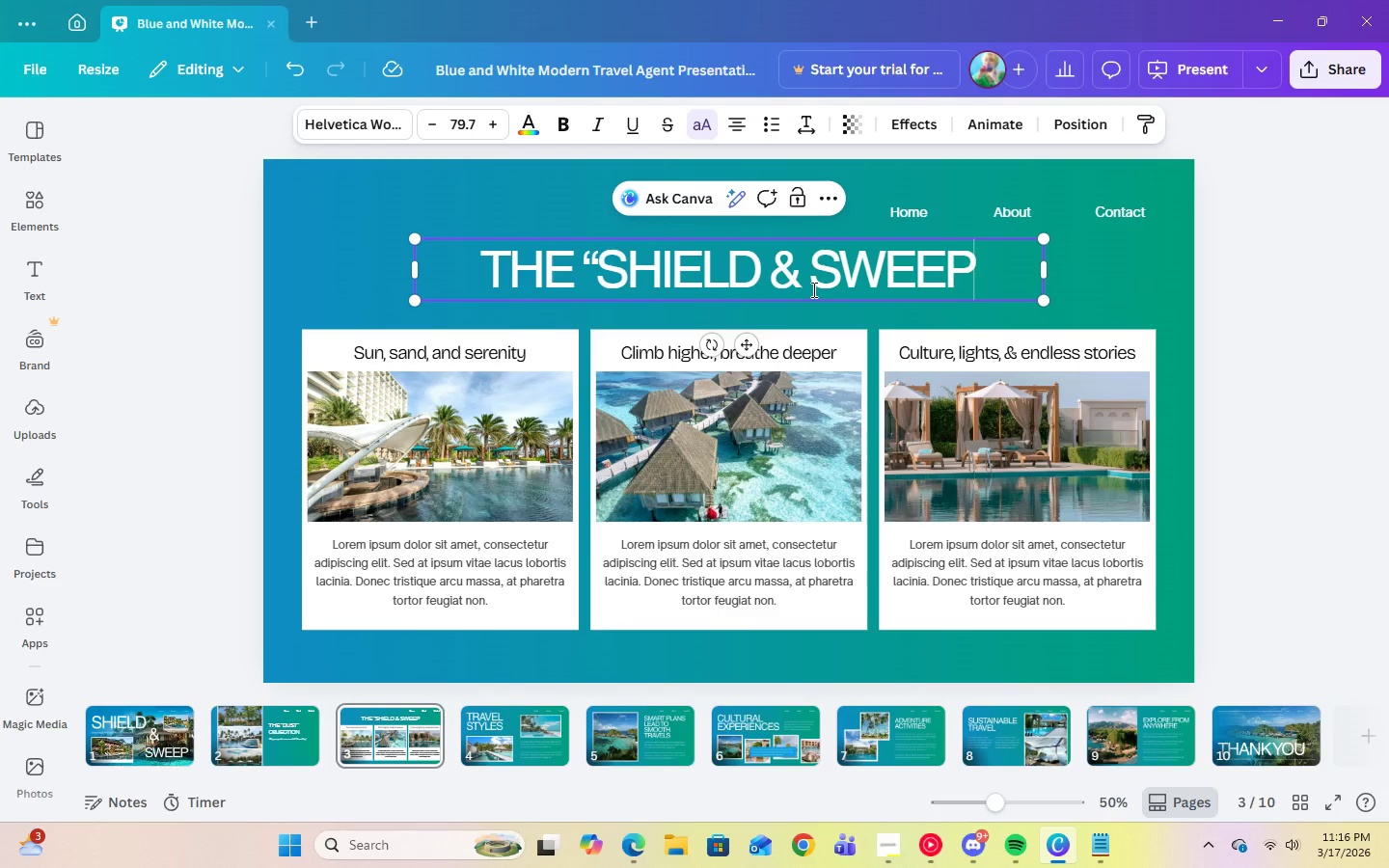 
hold_key(key=ShiftLeft, duration=1.52)
 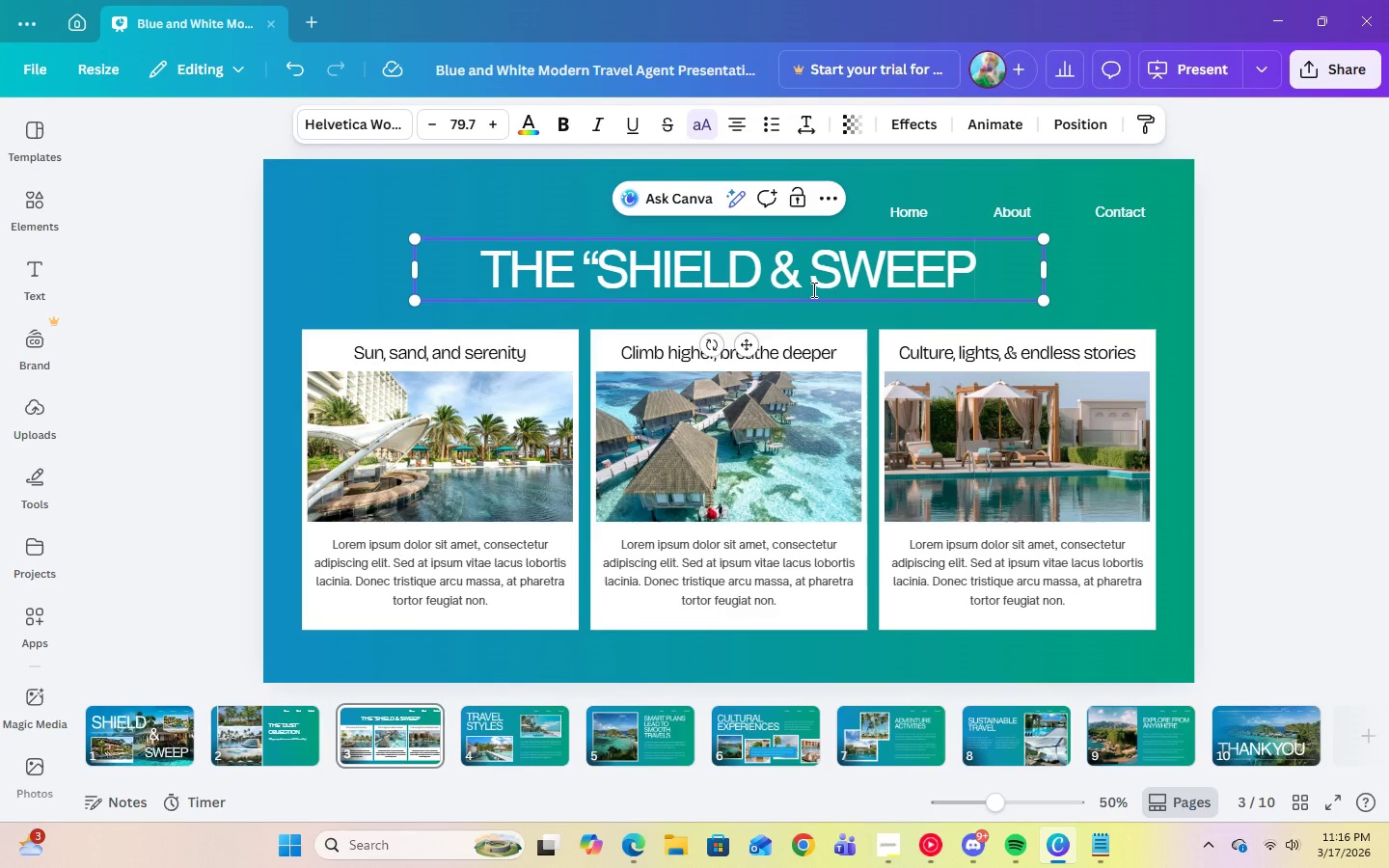 
type(" protocol)
 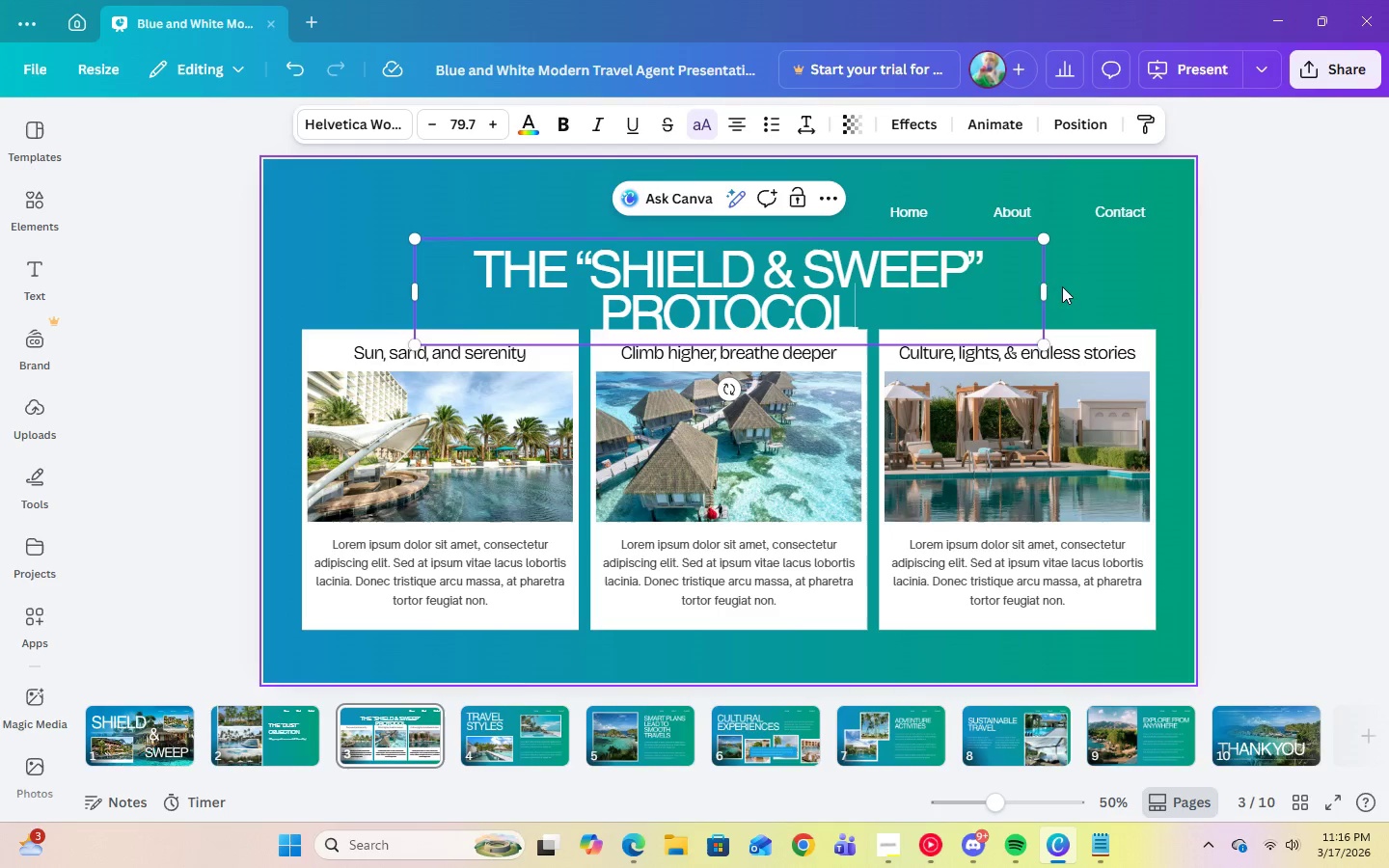 
left_click_drag(start_coordinate=[1049, 289], to_coordinate=[1219, 291])
 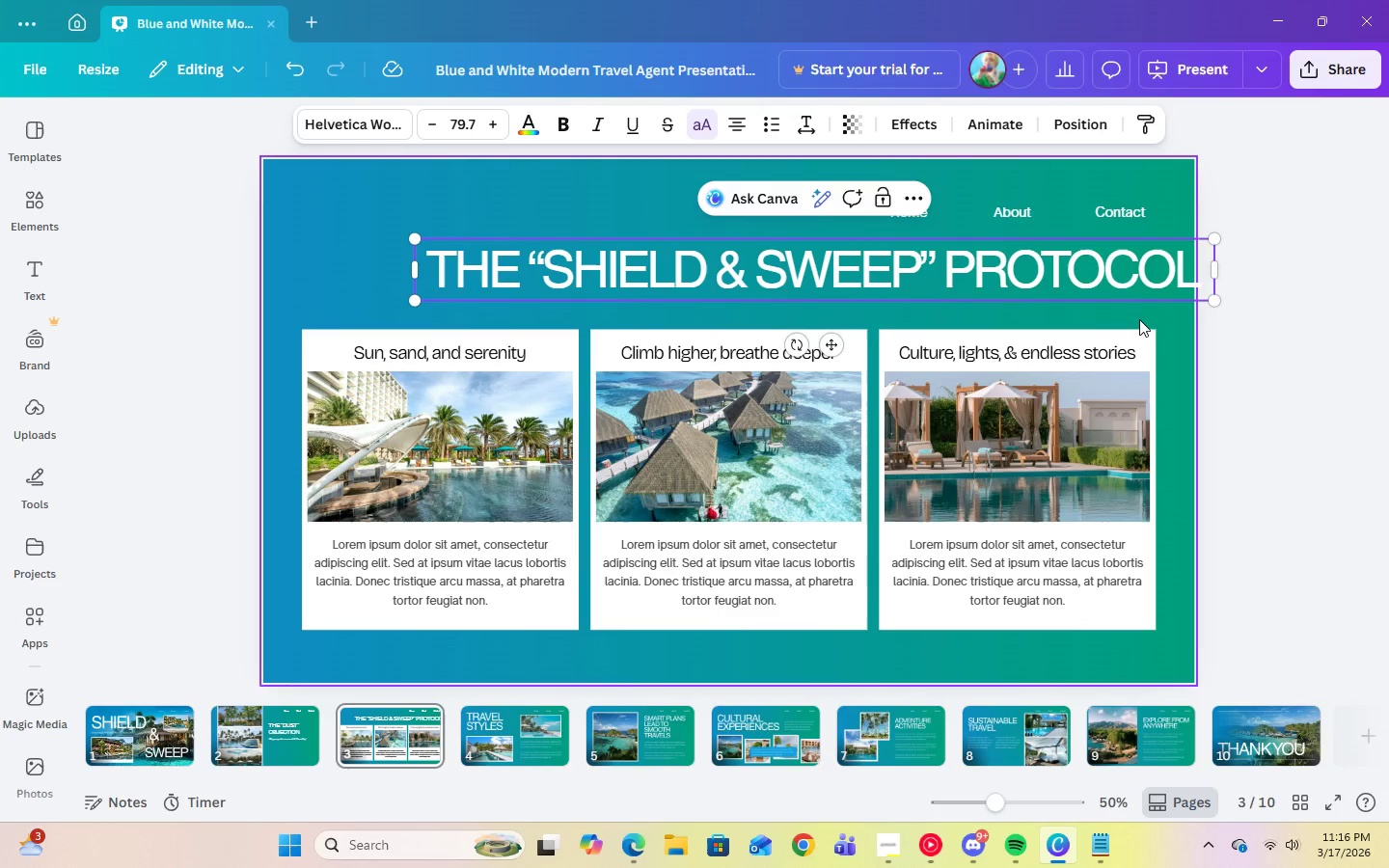 
left_click([1138, 317])
 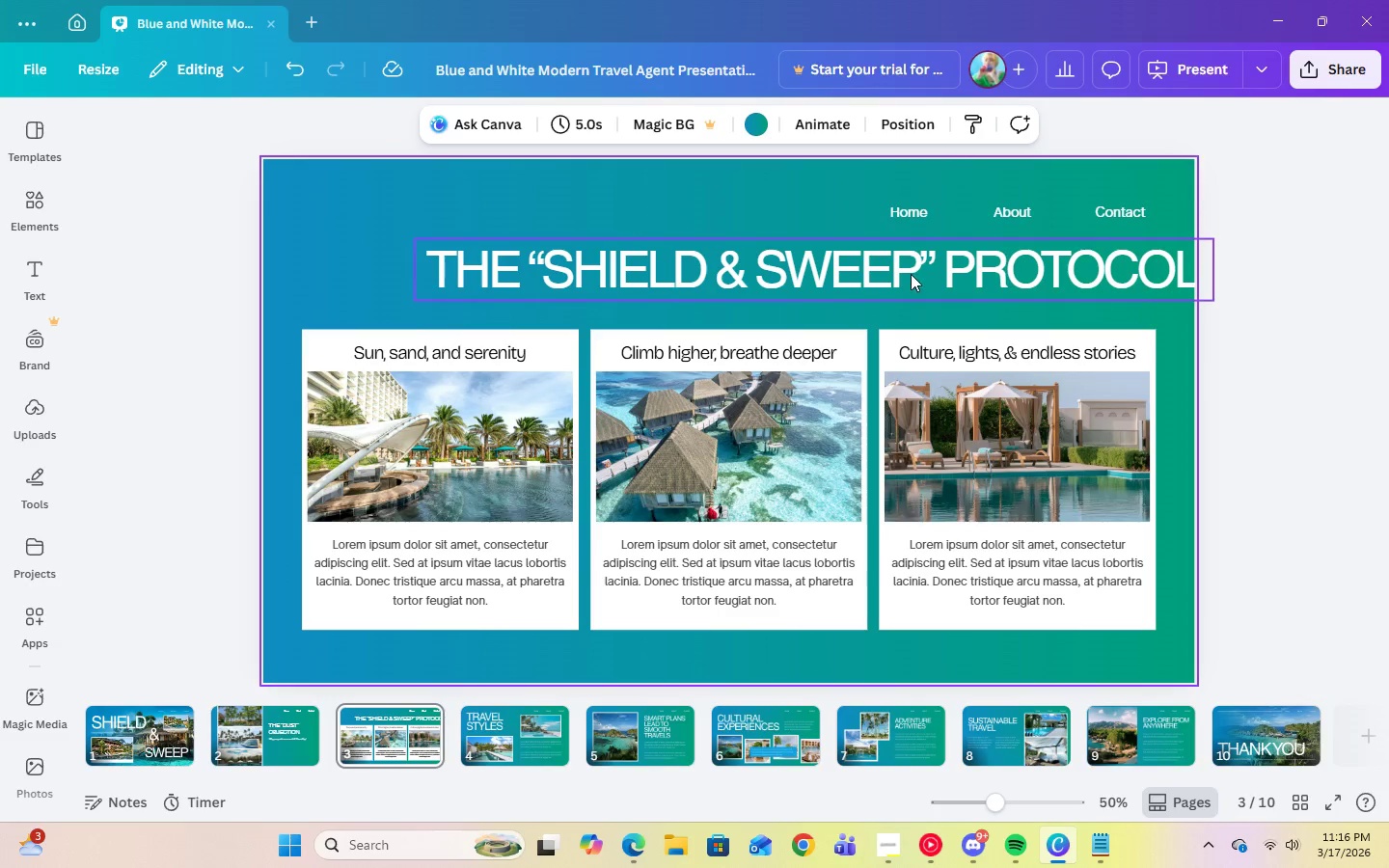 
left_click([911, 274])
 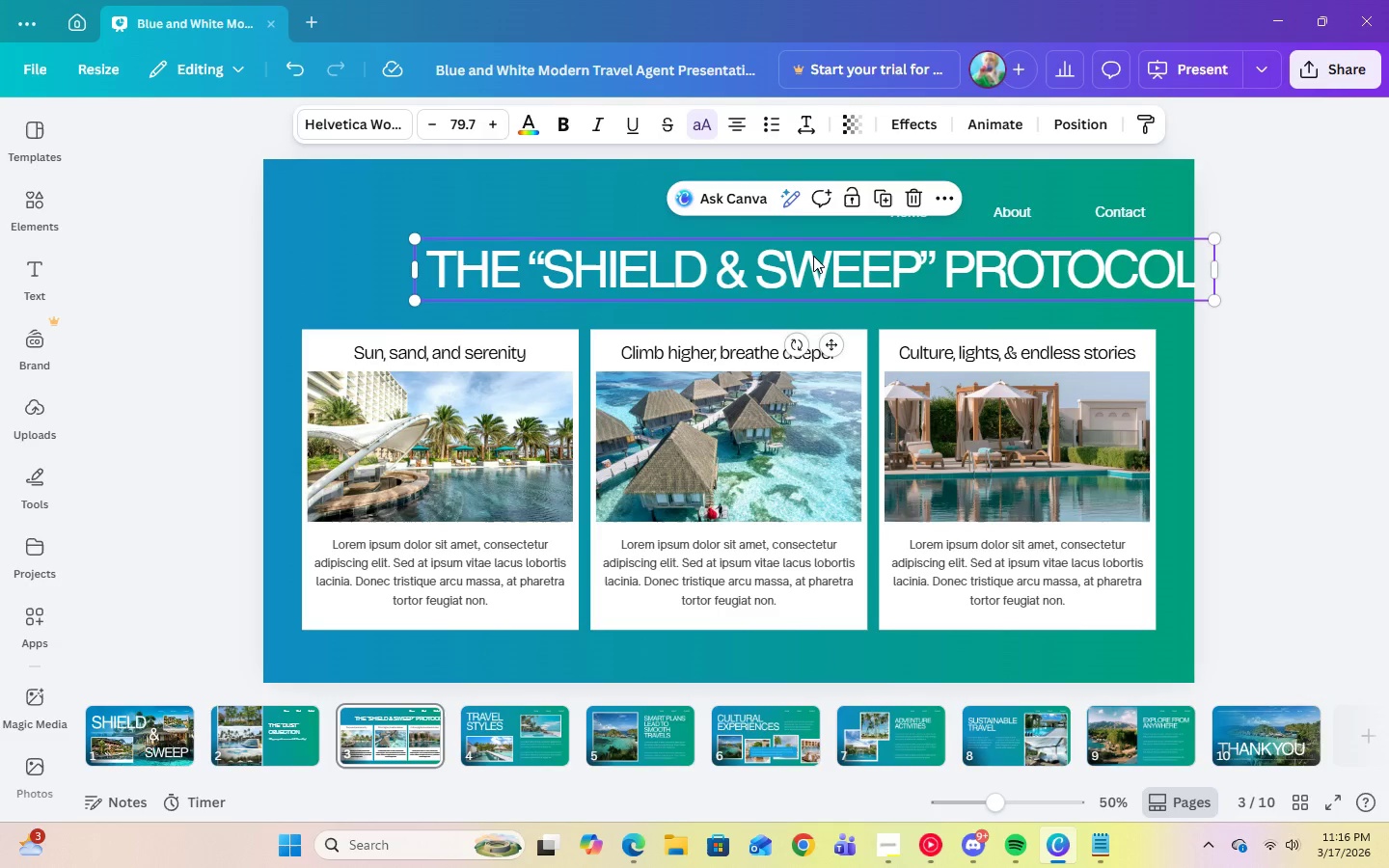 
left_click_drag(start_coordinate=[812, 266], to_coordinate=[725, 267])
 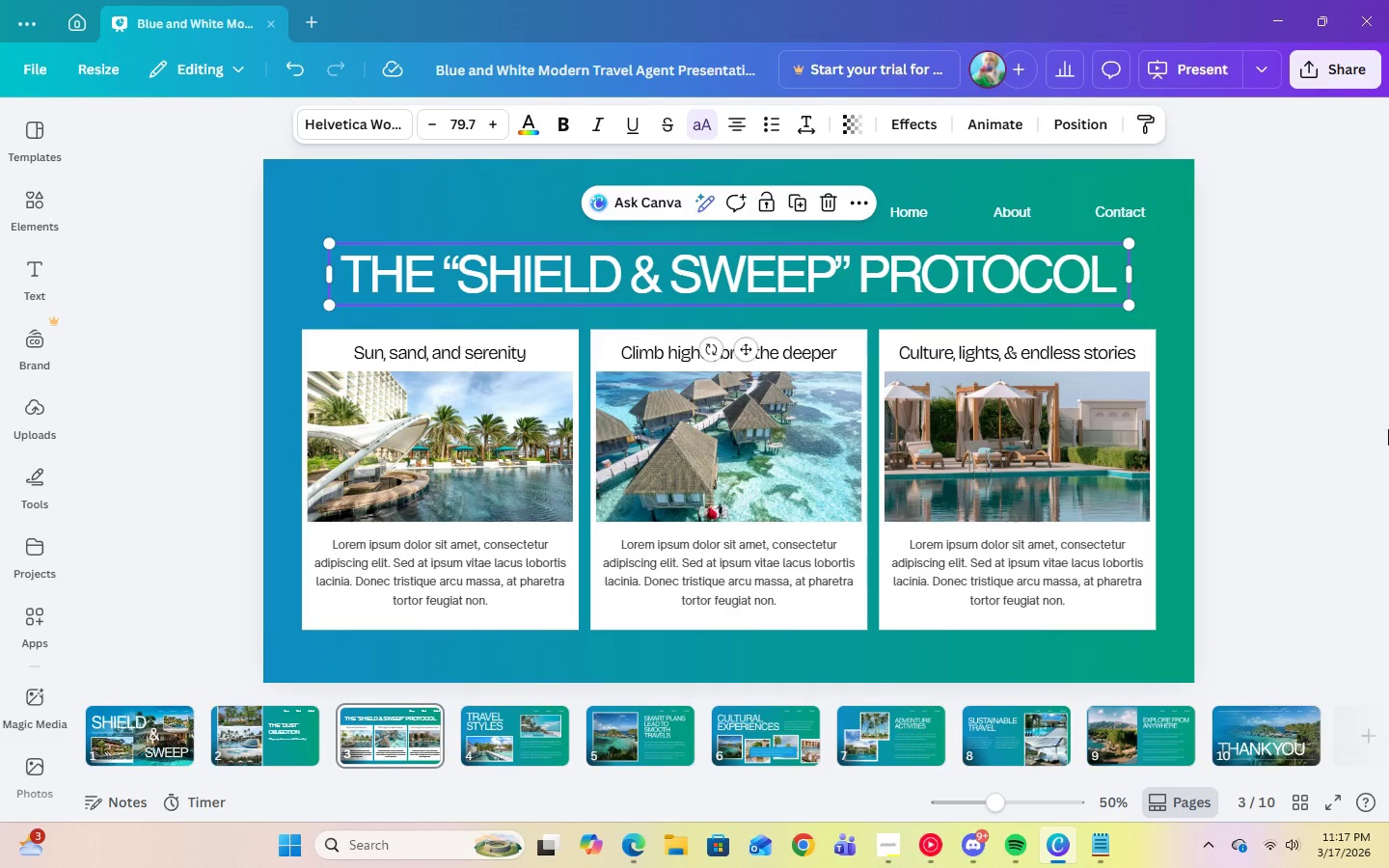 
left_click([1351, 411])
 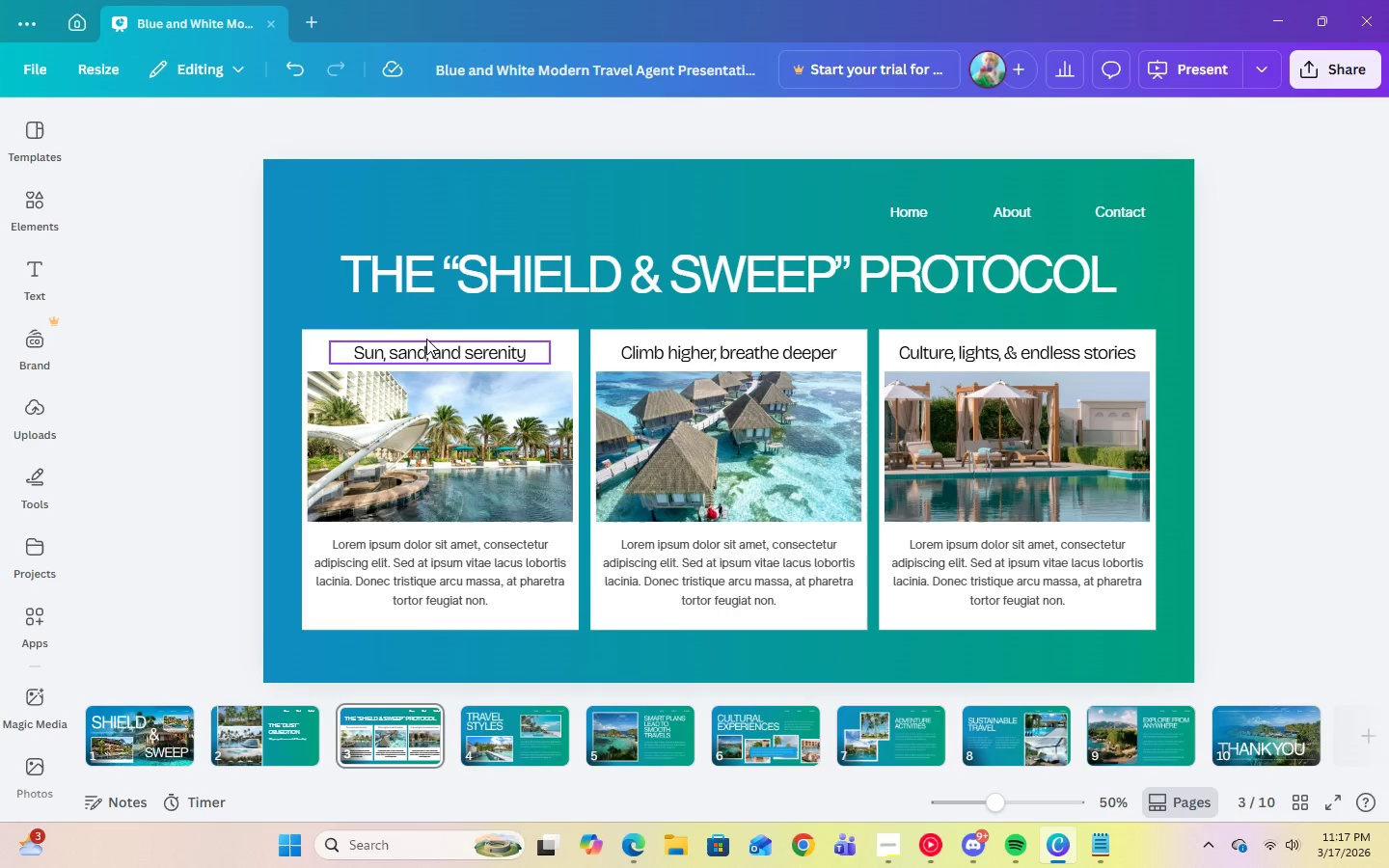 
left_click([427, 355])
 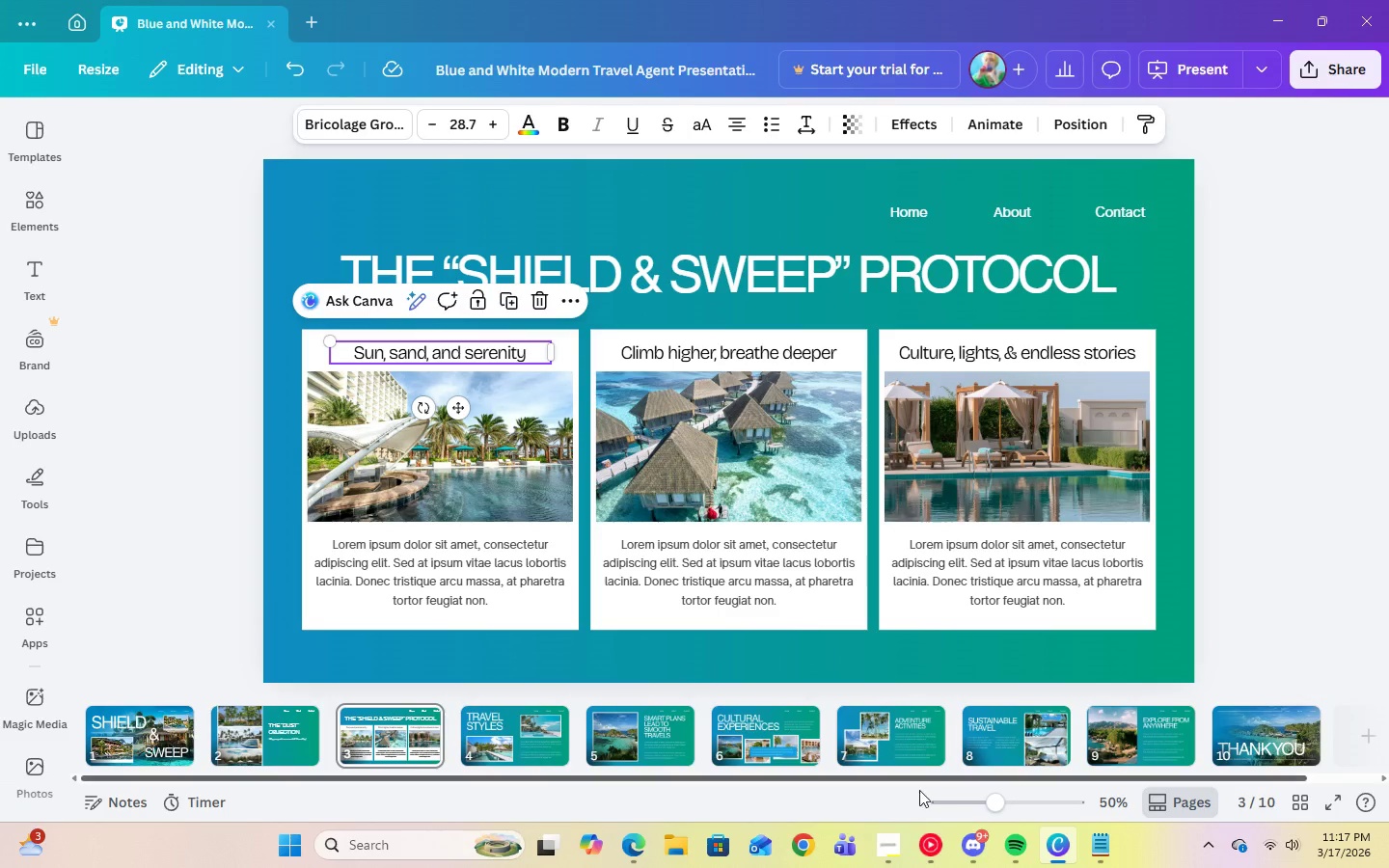 
left_click([895, 842])